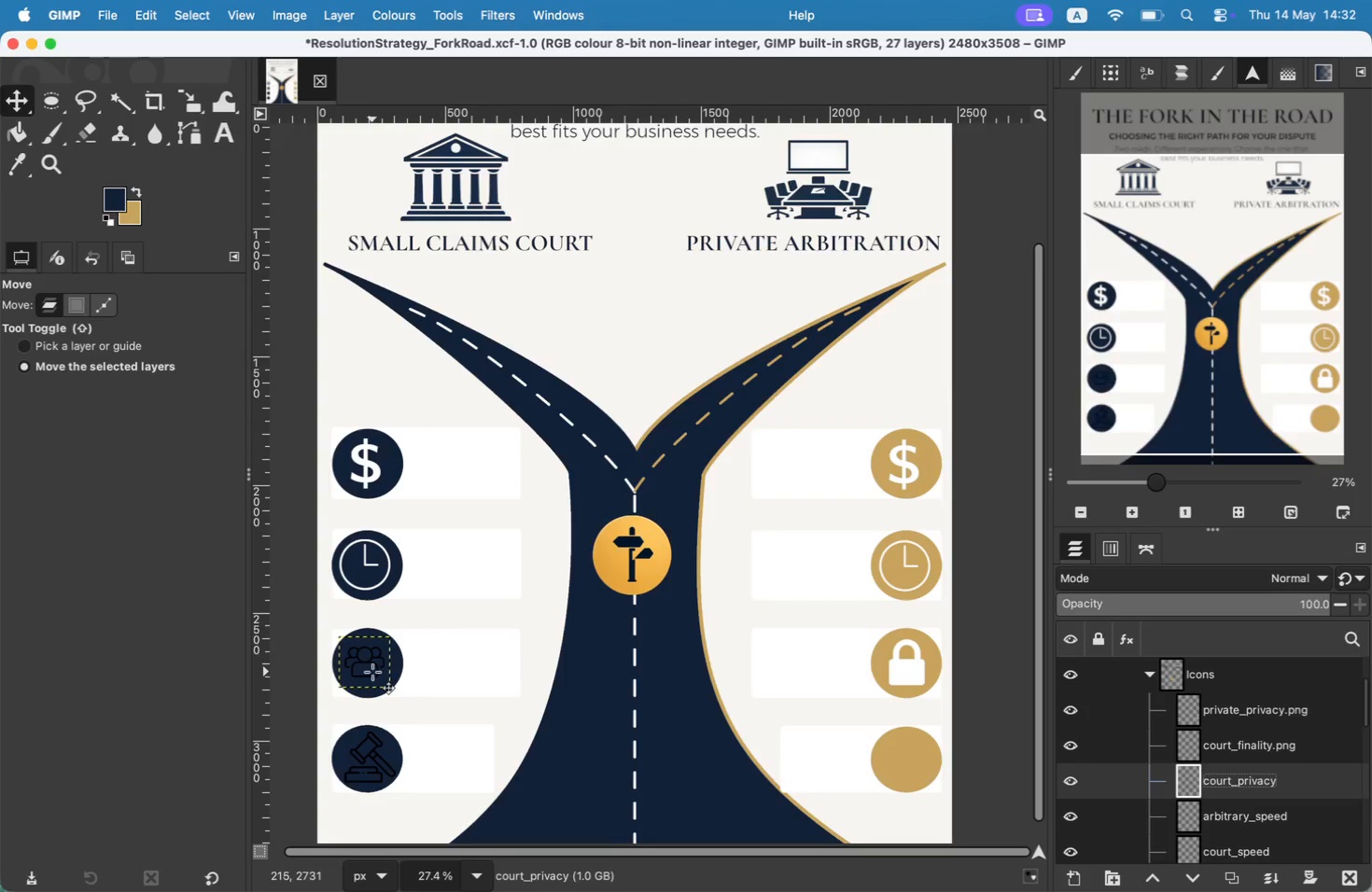 
left_click([1202, 682])
 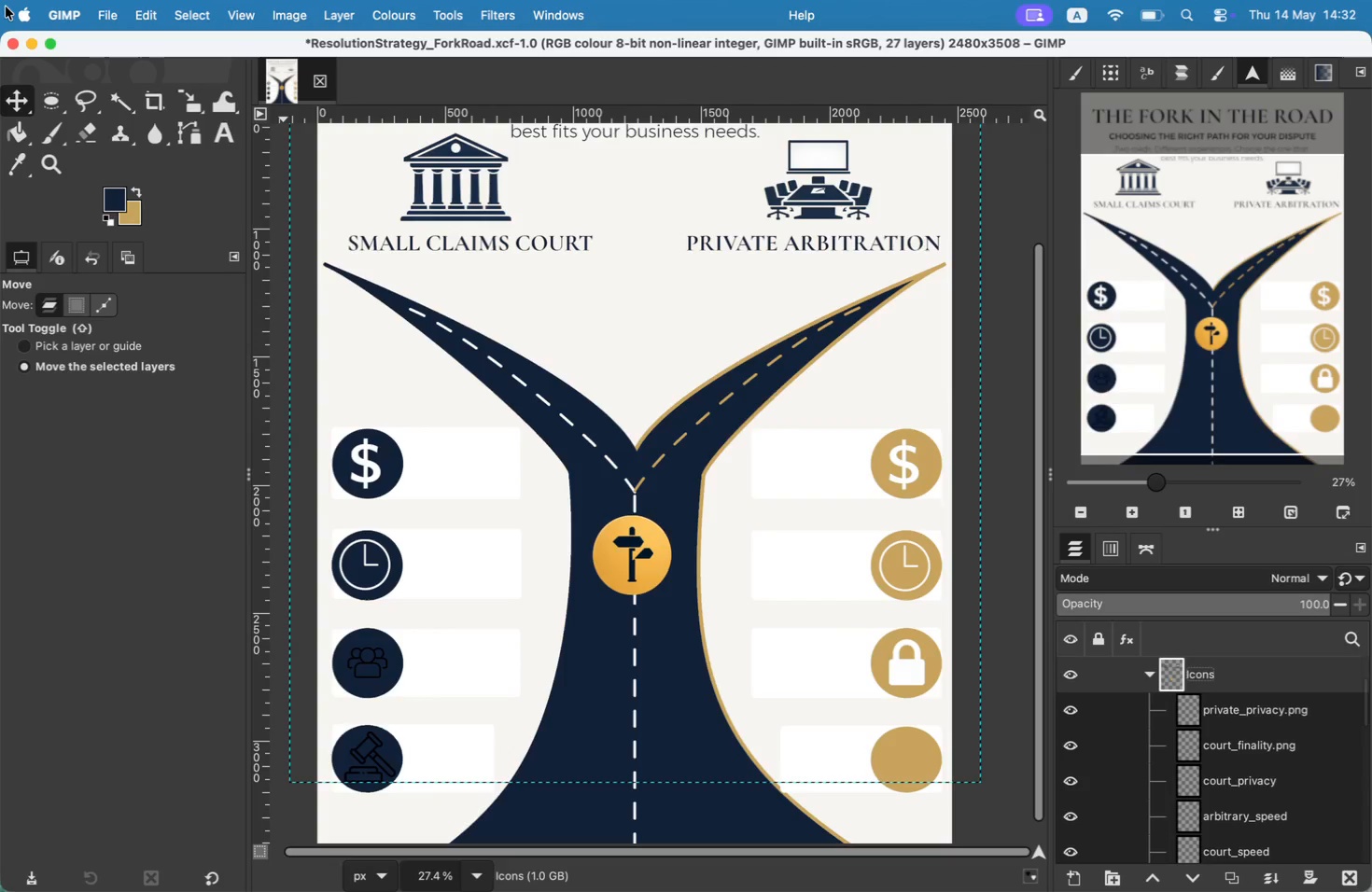 
left_click([105, 0])
 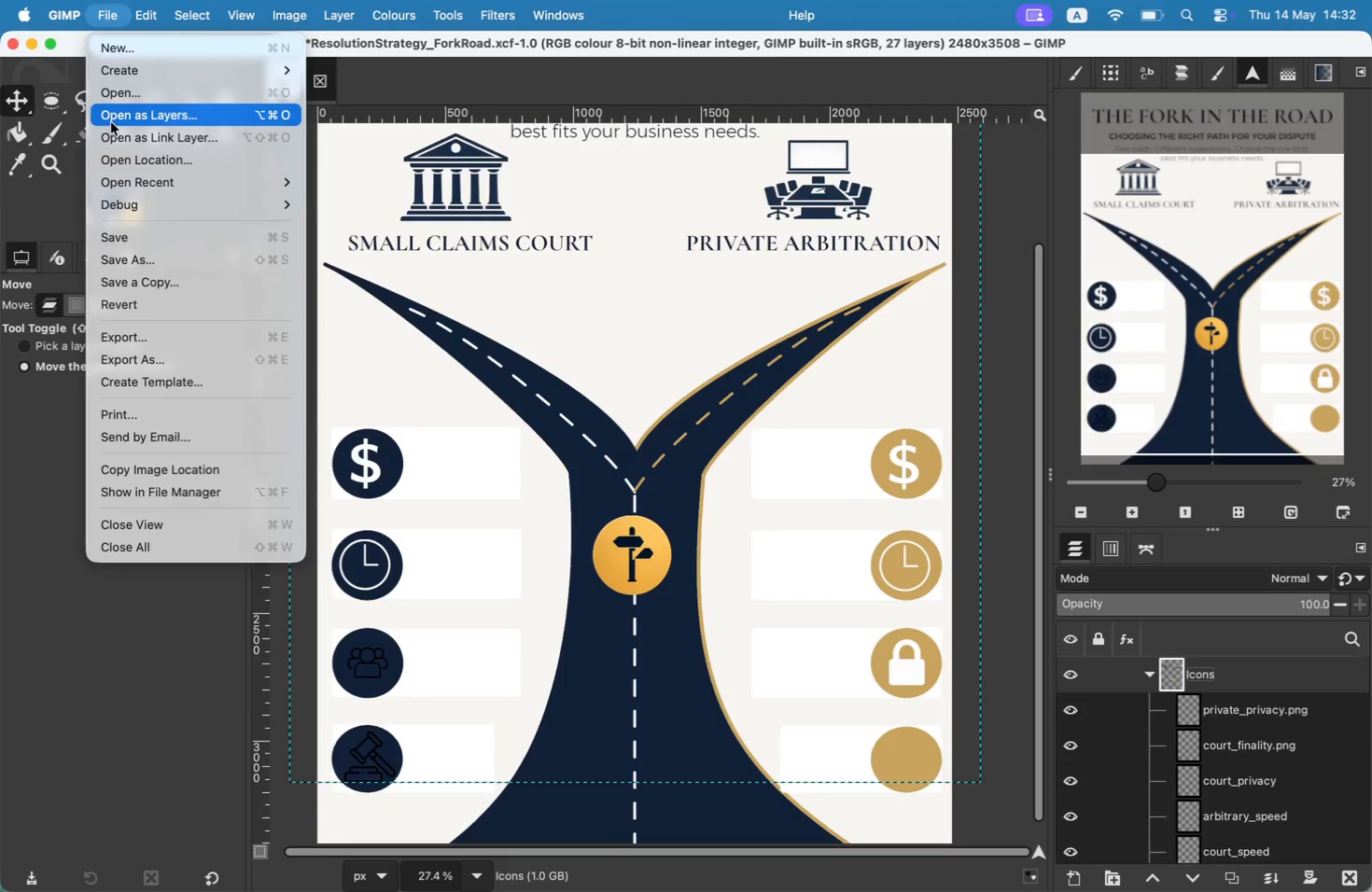 
left_click([111, 122])
 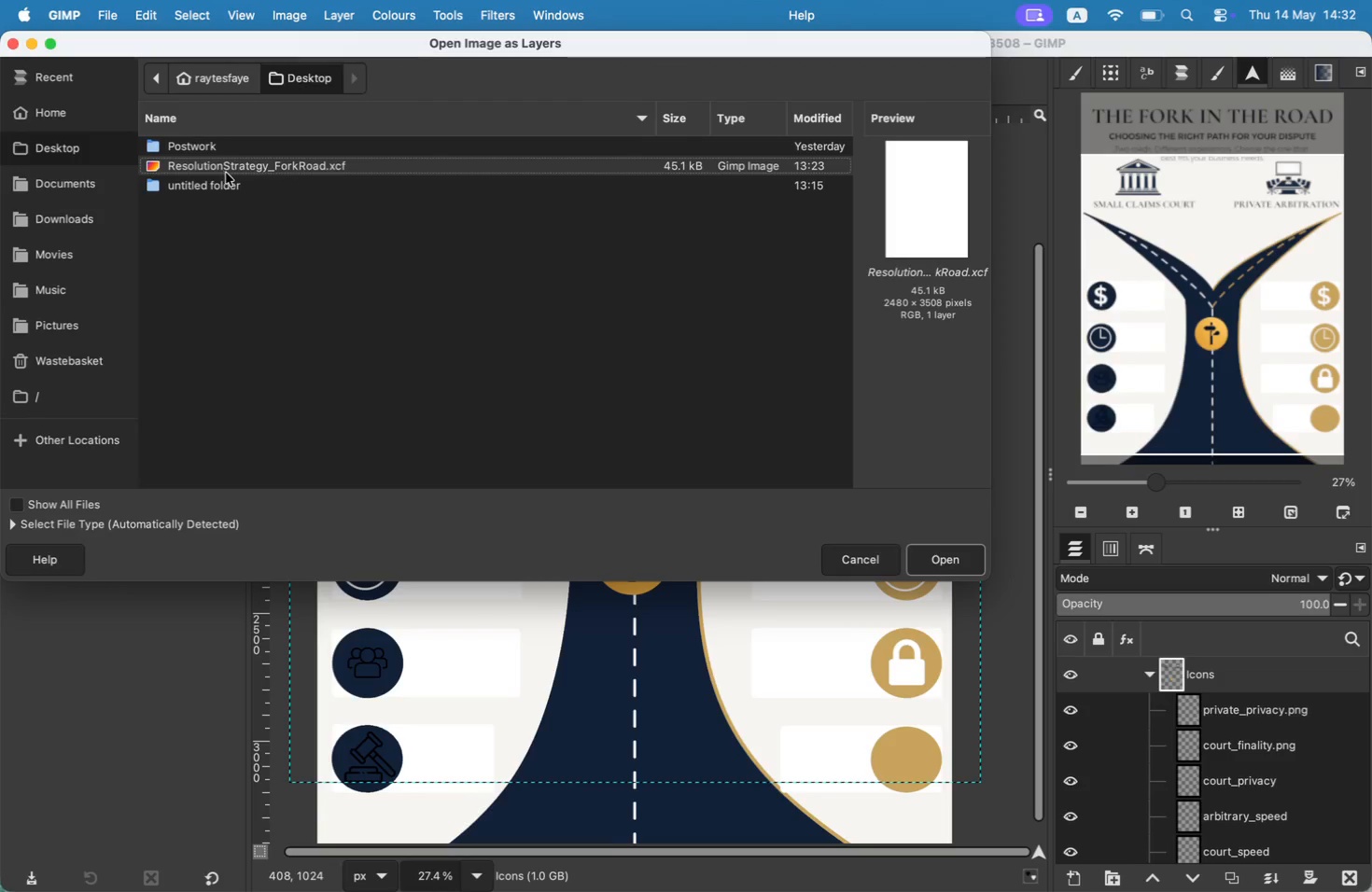 
double_click([228, 182])
 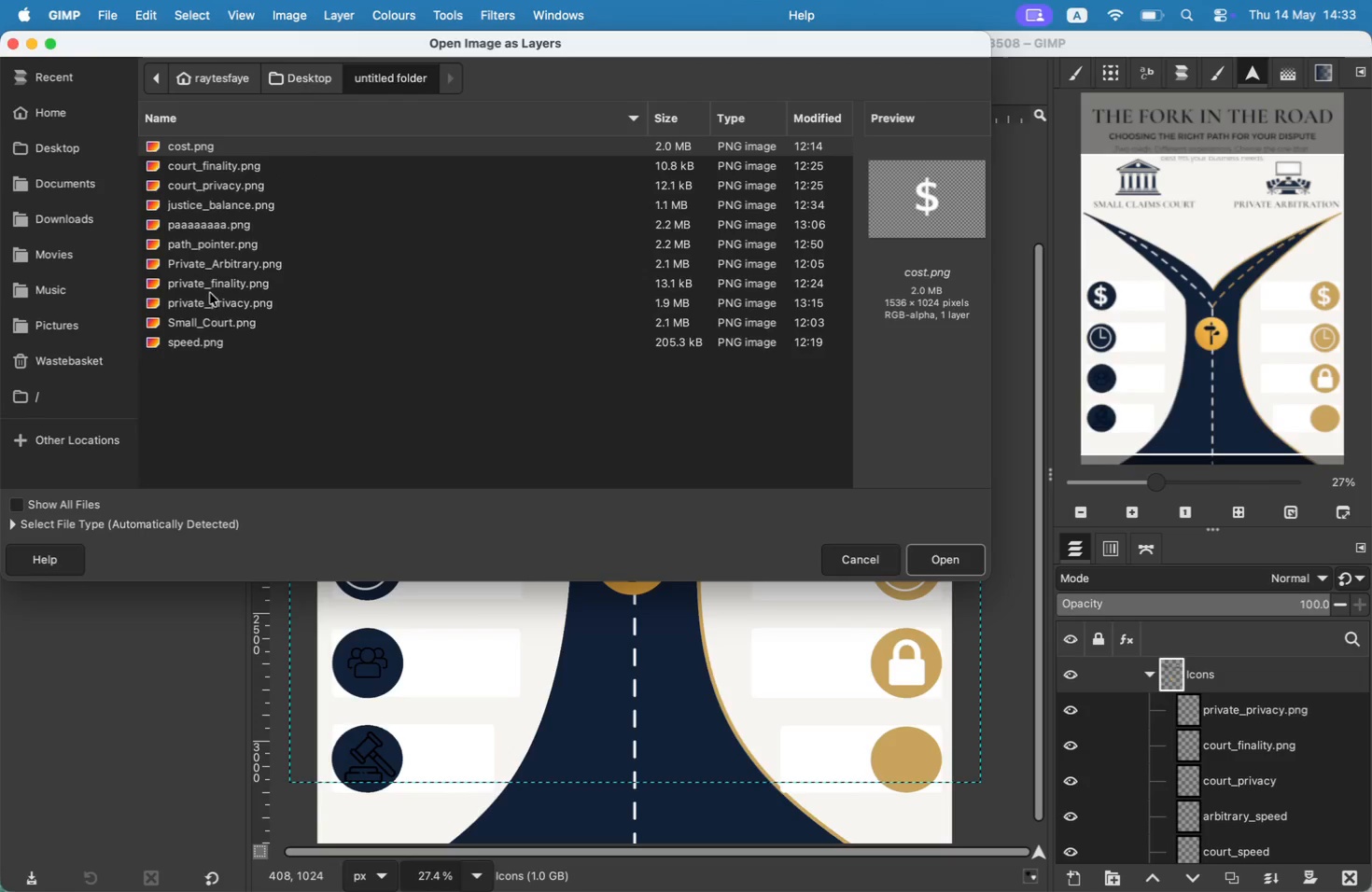 
left_click([210, 314])